 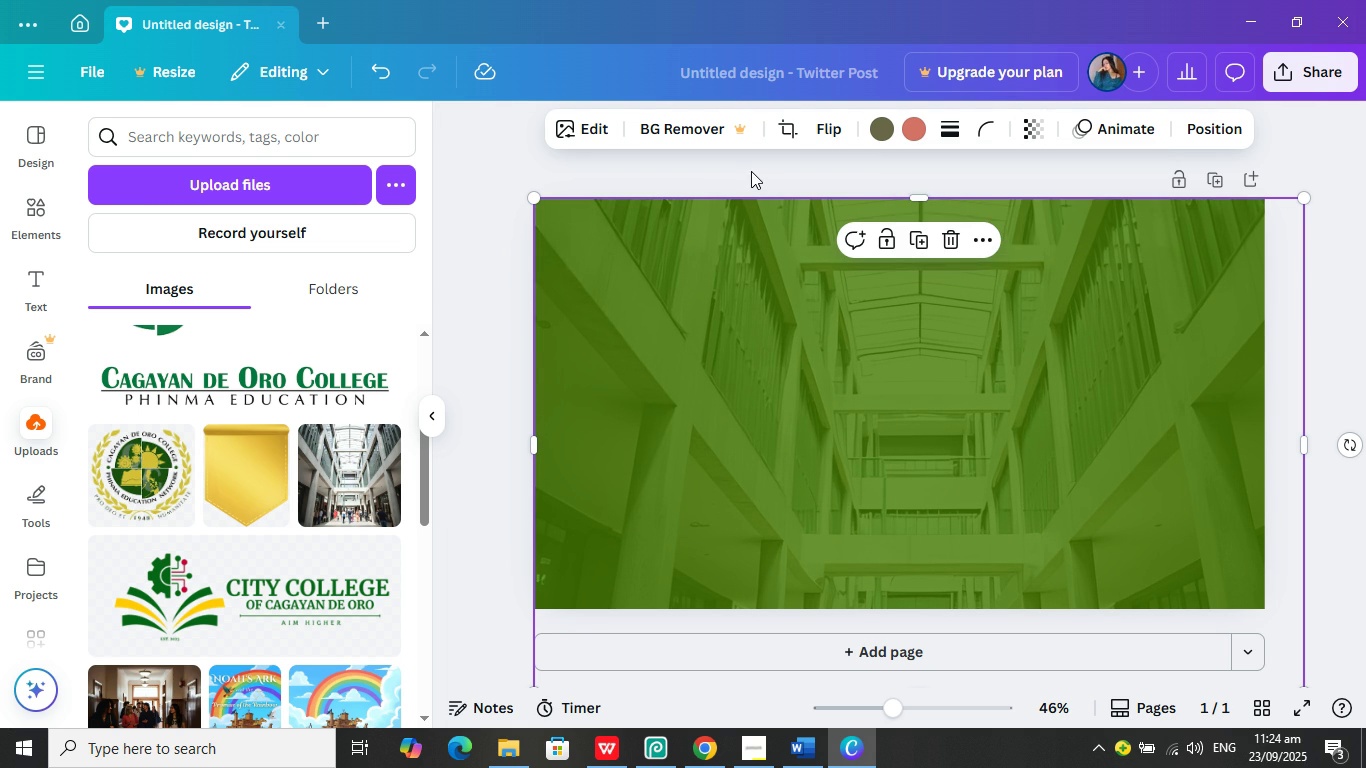 
left_click([512, 205])
 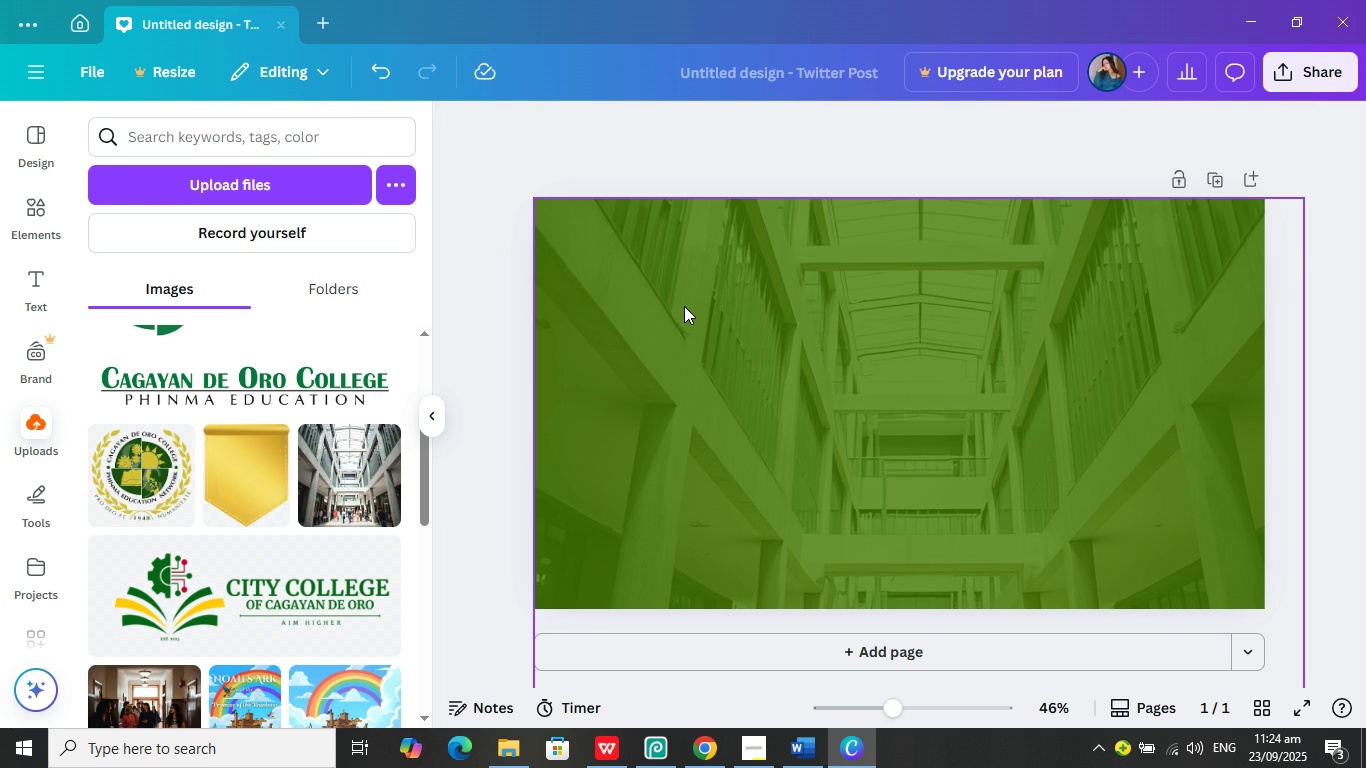 
wait(9.41)
 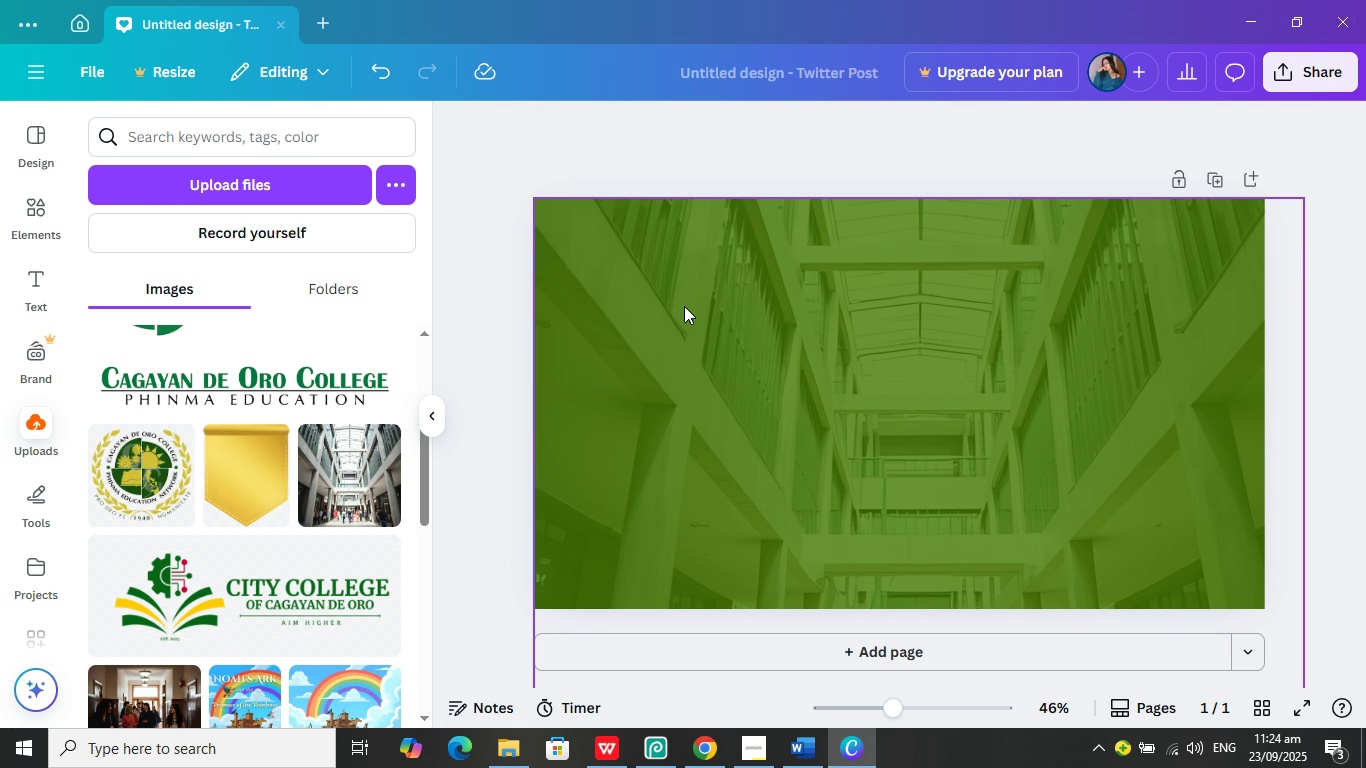 
scroll: coordinate [317, 317], scroll_direction: up, amount: 7.0
 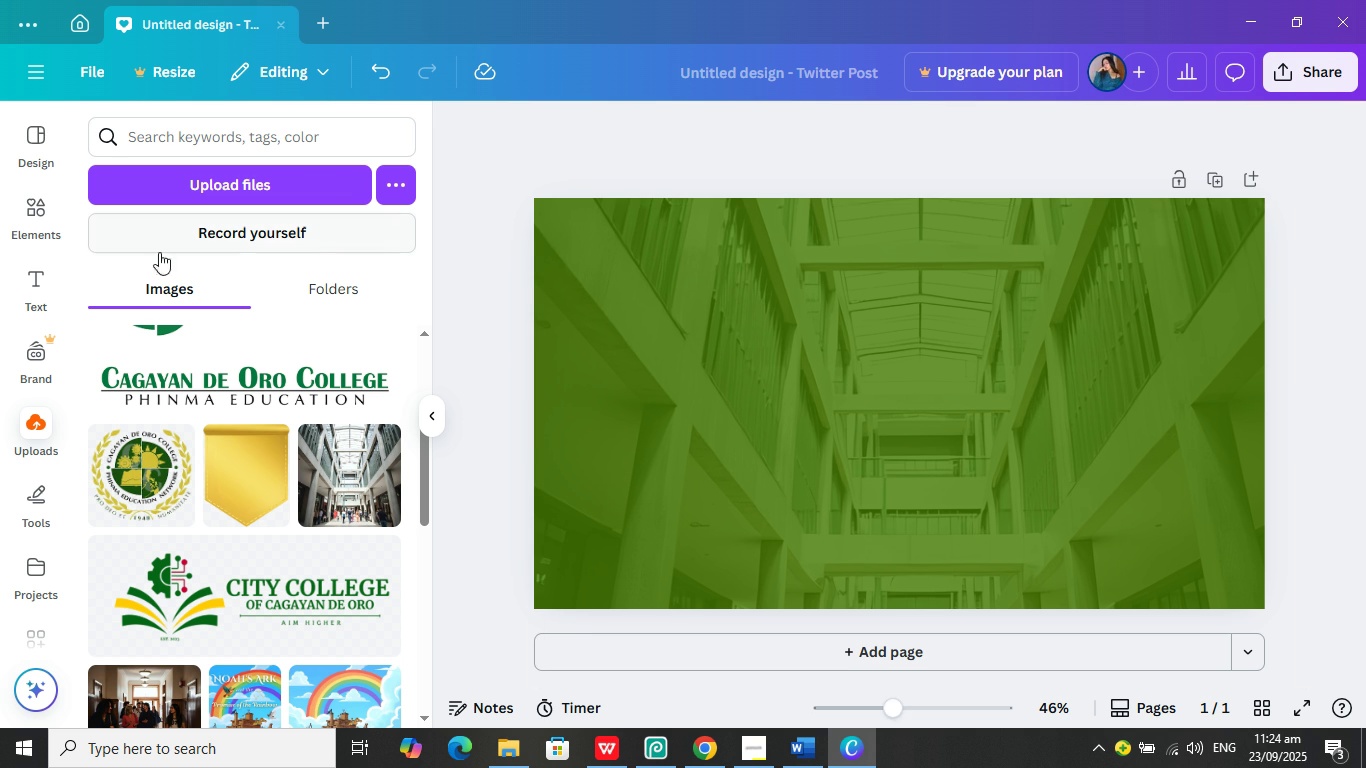 
wait(9.36)
 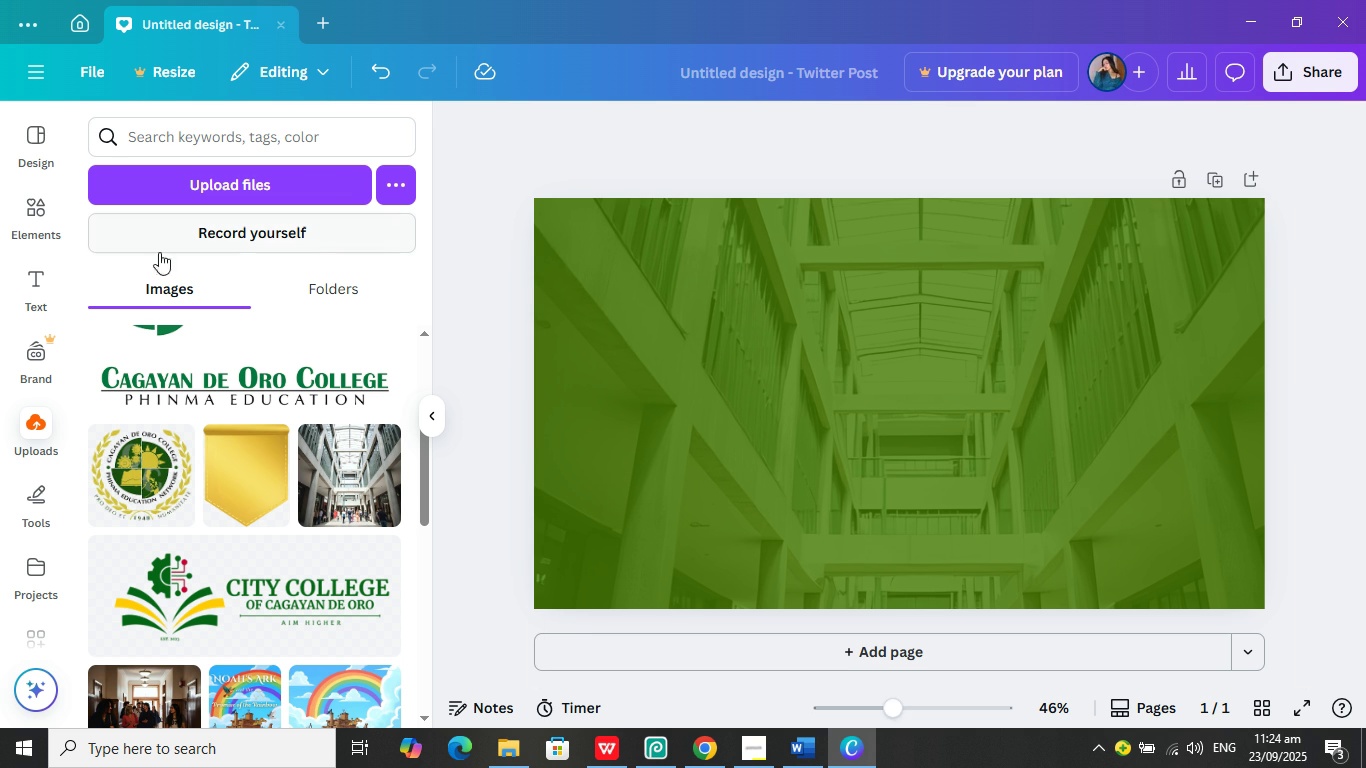 
left_click([80, 24])
 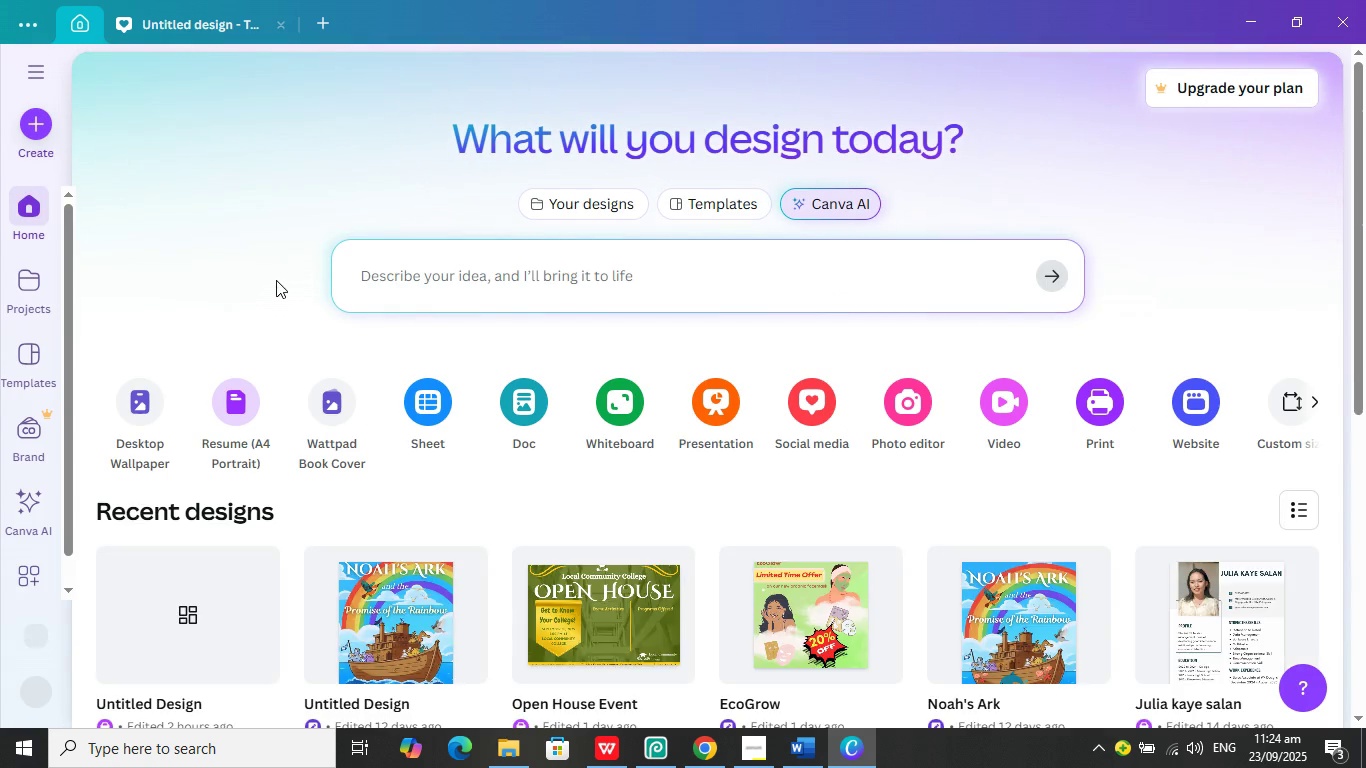 
scroll: coordinate [425, 379], scroll_direction: down, amount: 1.0
 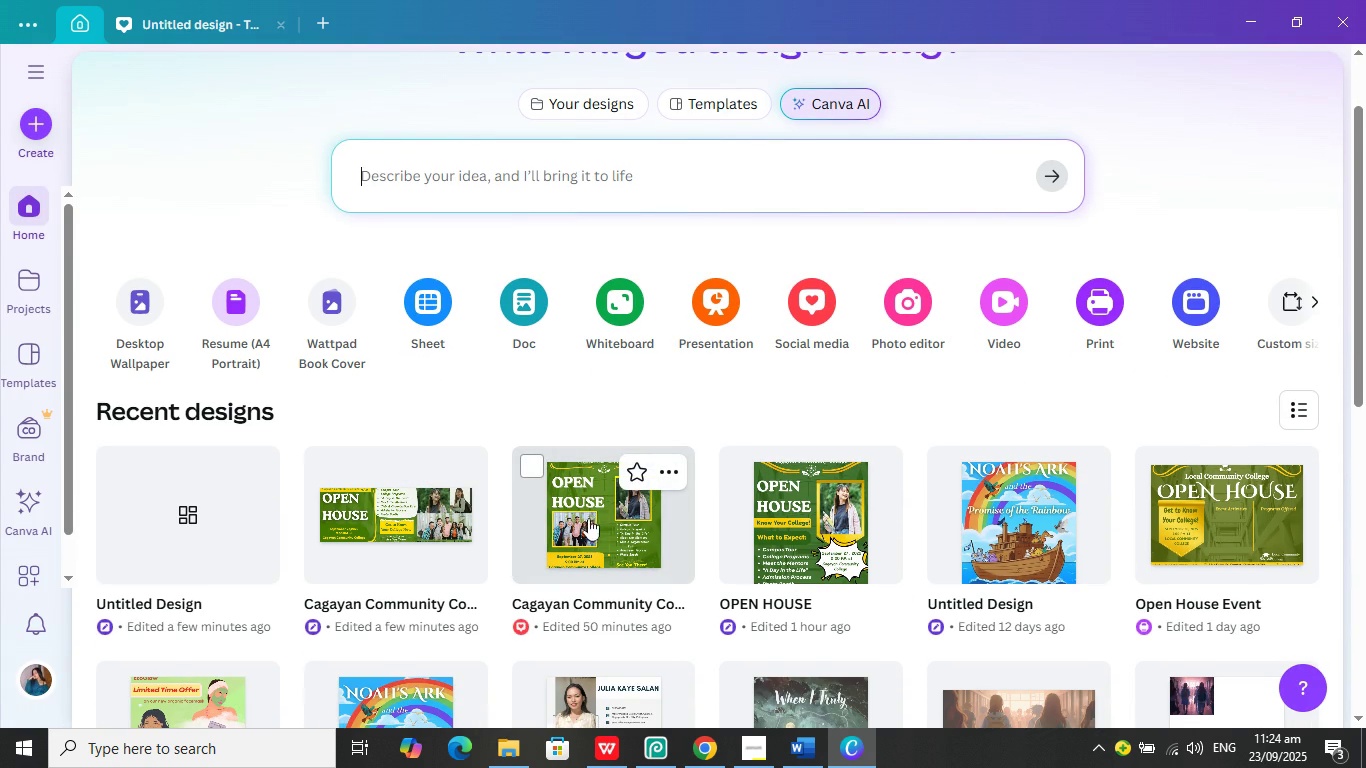 
mouse_move([777, 506])
 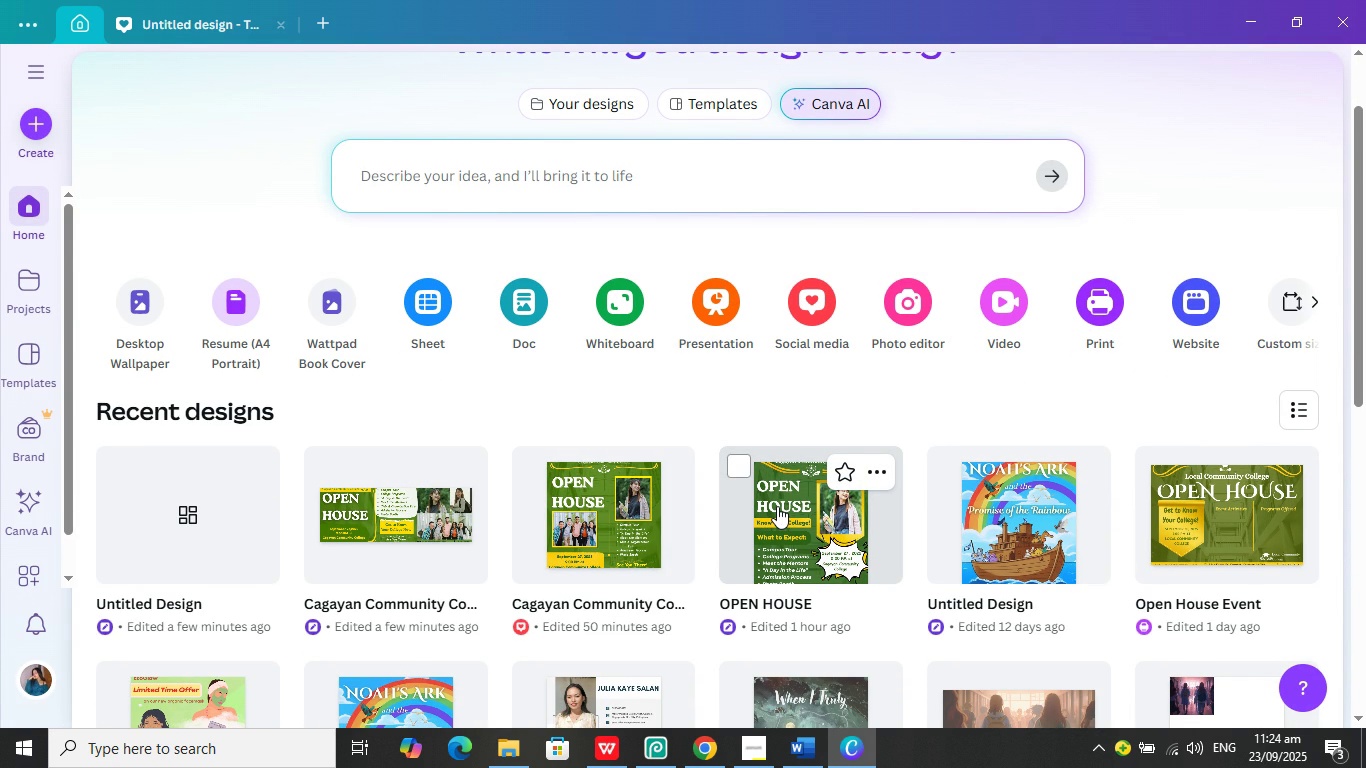 
mouse_move([753, 504])
 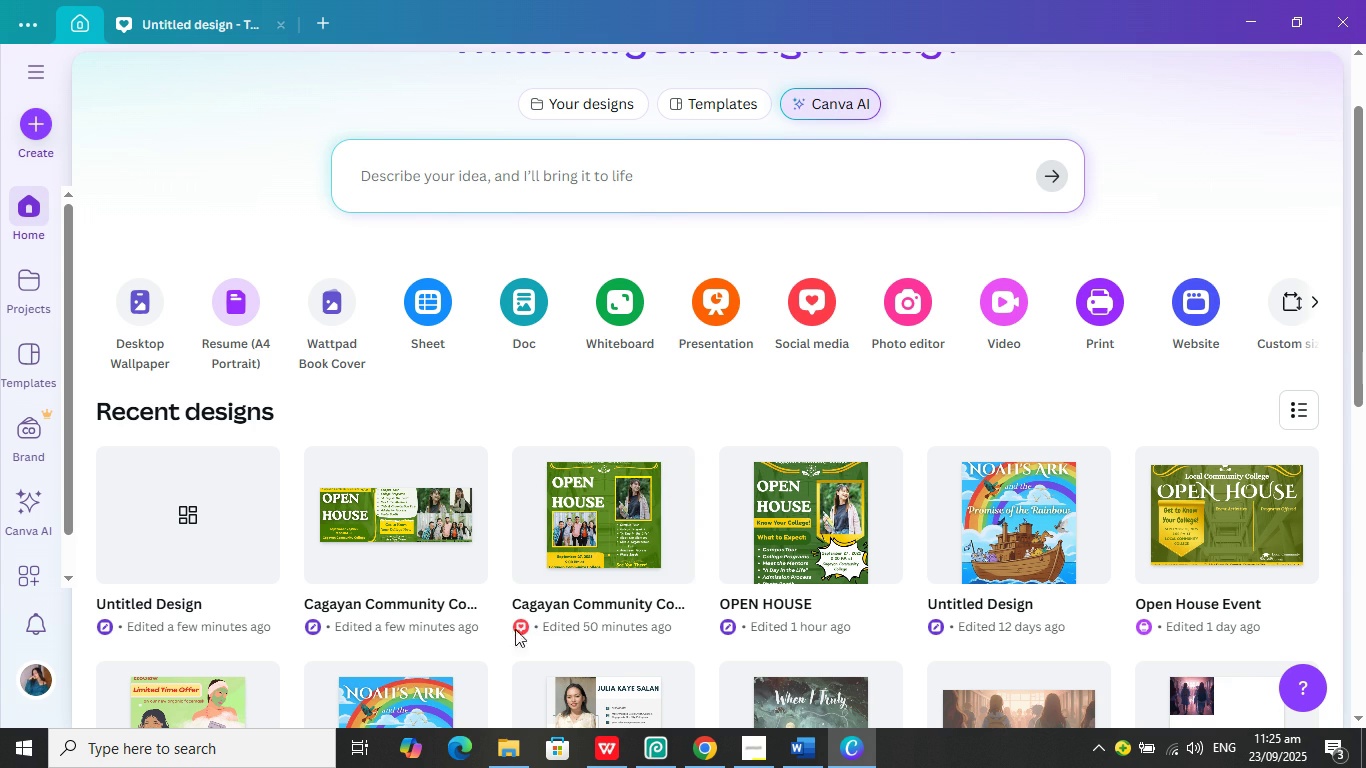 
mouse_move([564, 609])
 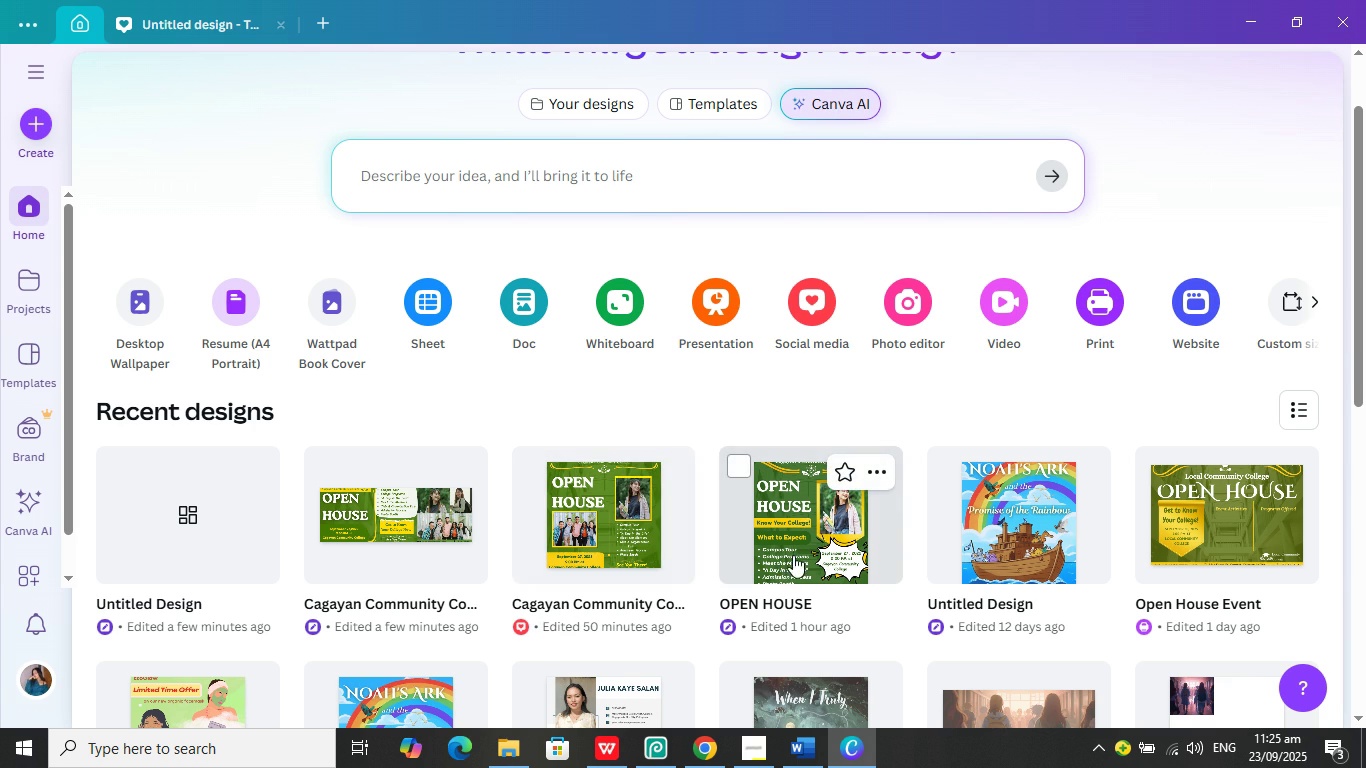 
left_click([793, 555])
 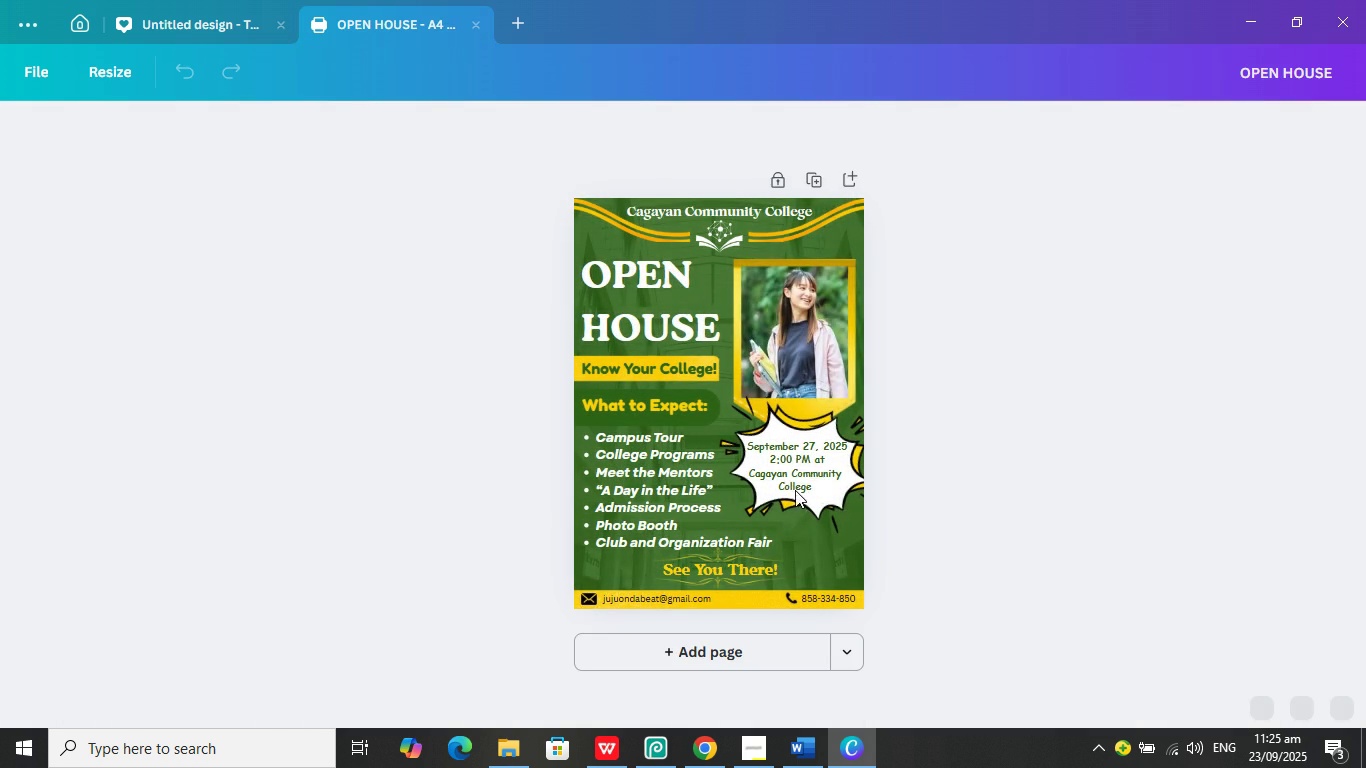 
wait(5.03)
 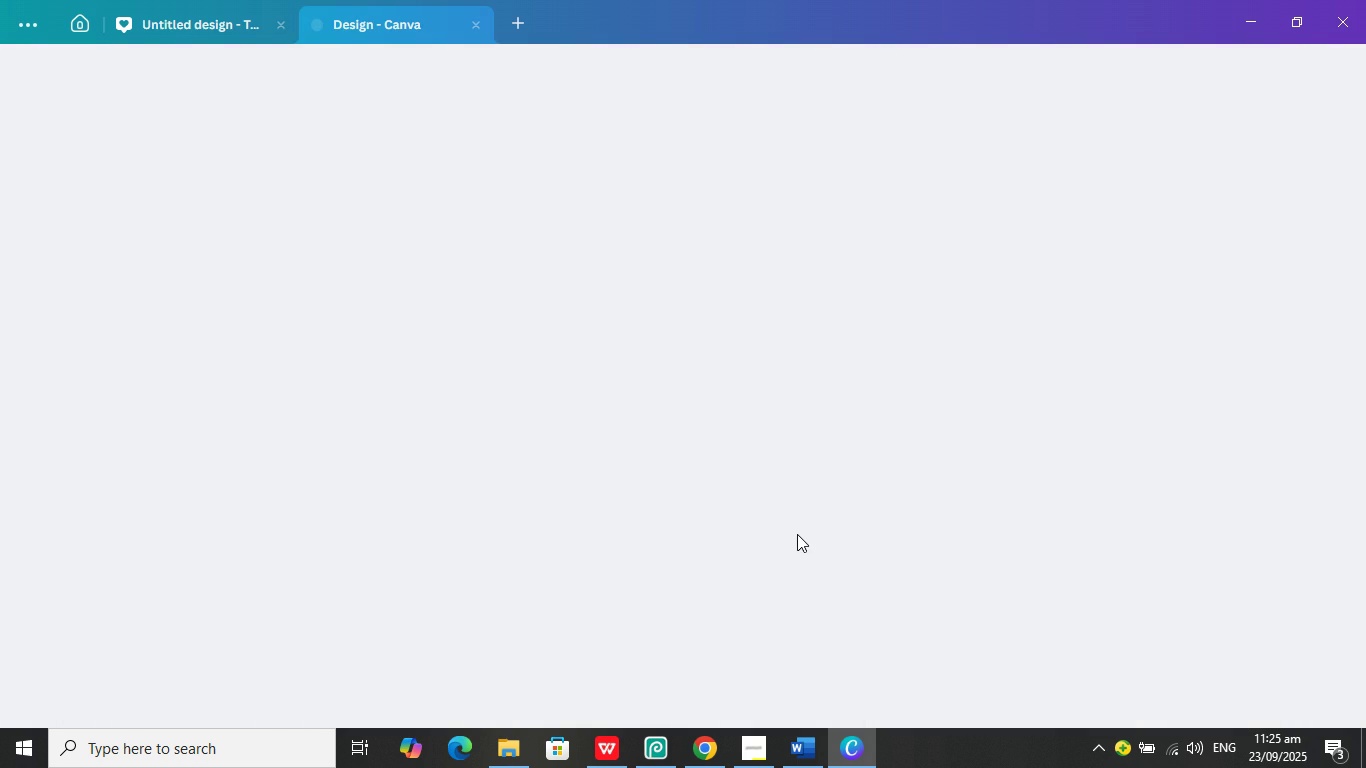 
left_click([745, 208])
 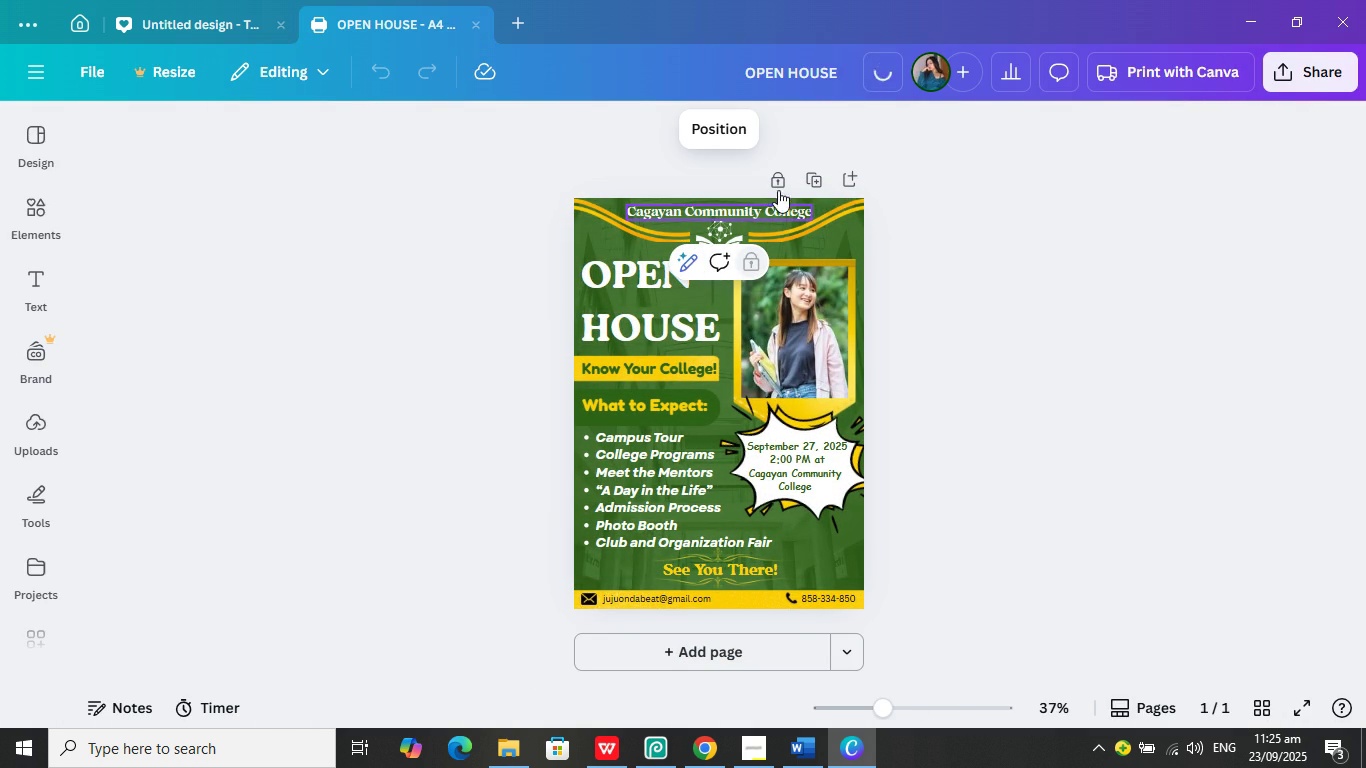 
left_click([778, 183])
 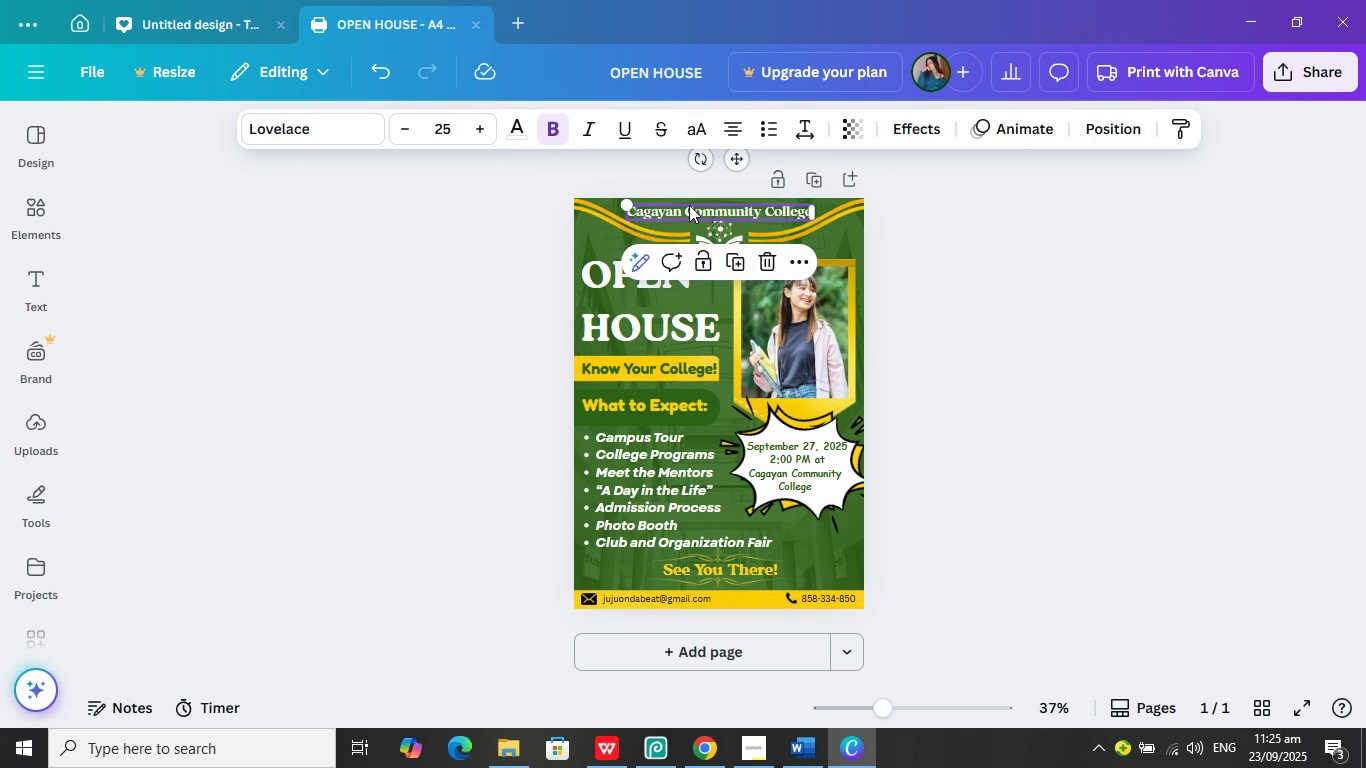 
left_click([689, 205])